 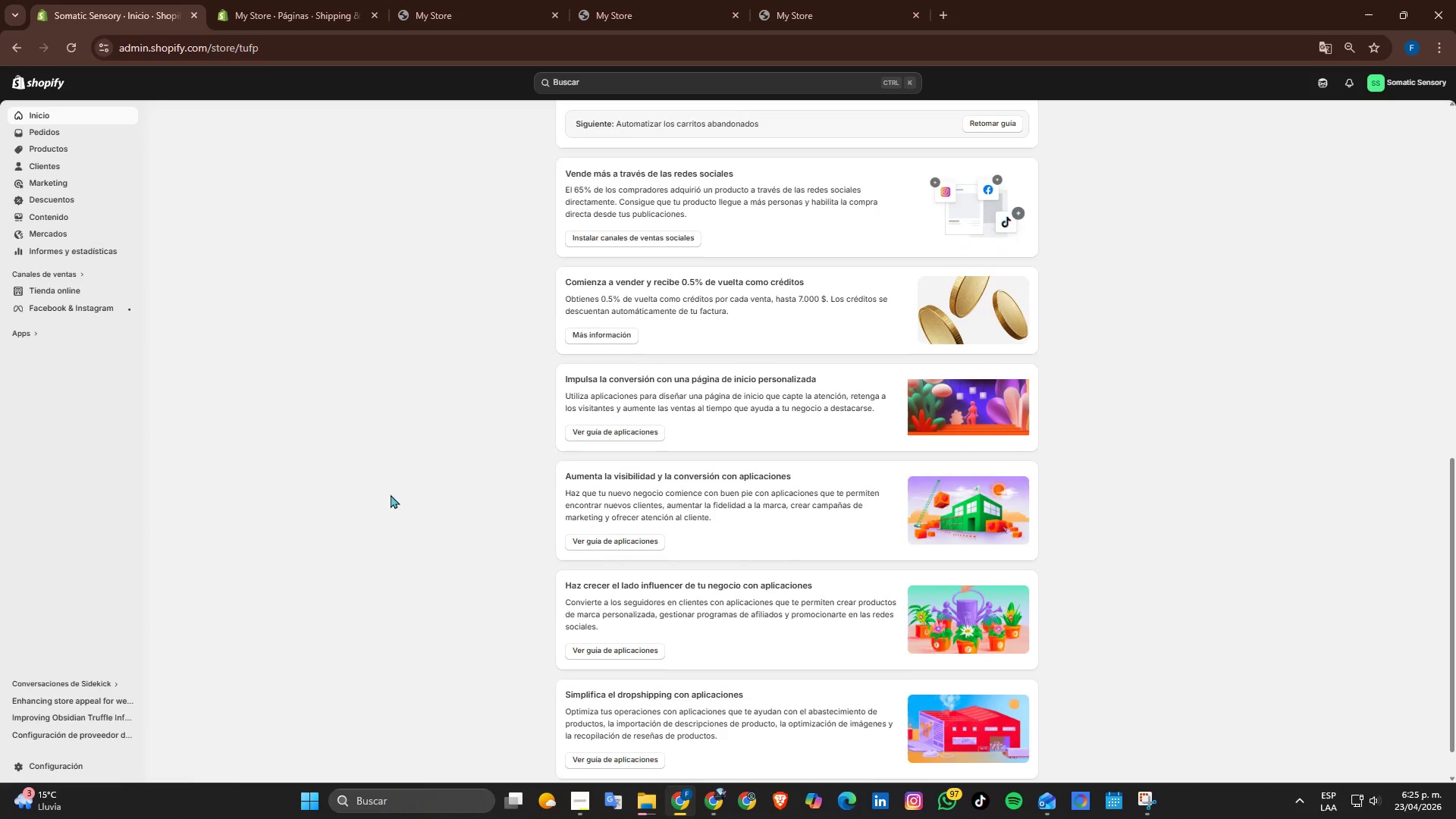 
scroll: coordinate [391, 494], scroll_direction: up, amount: 6.0
 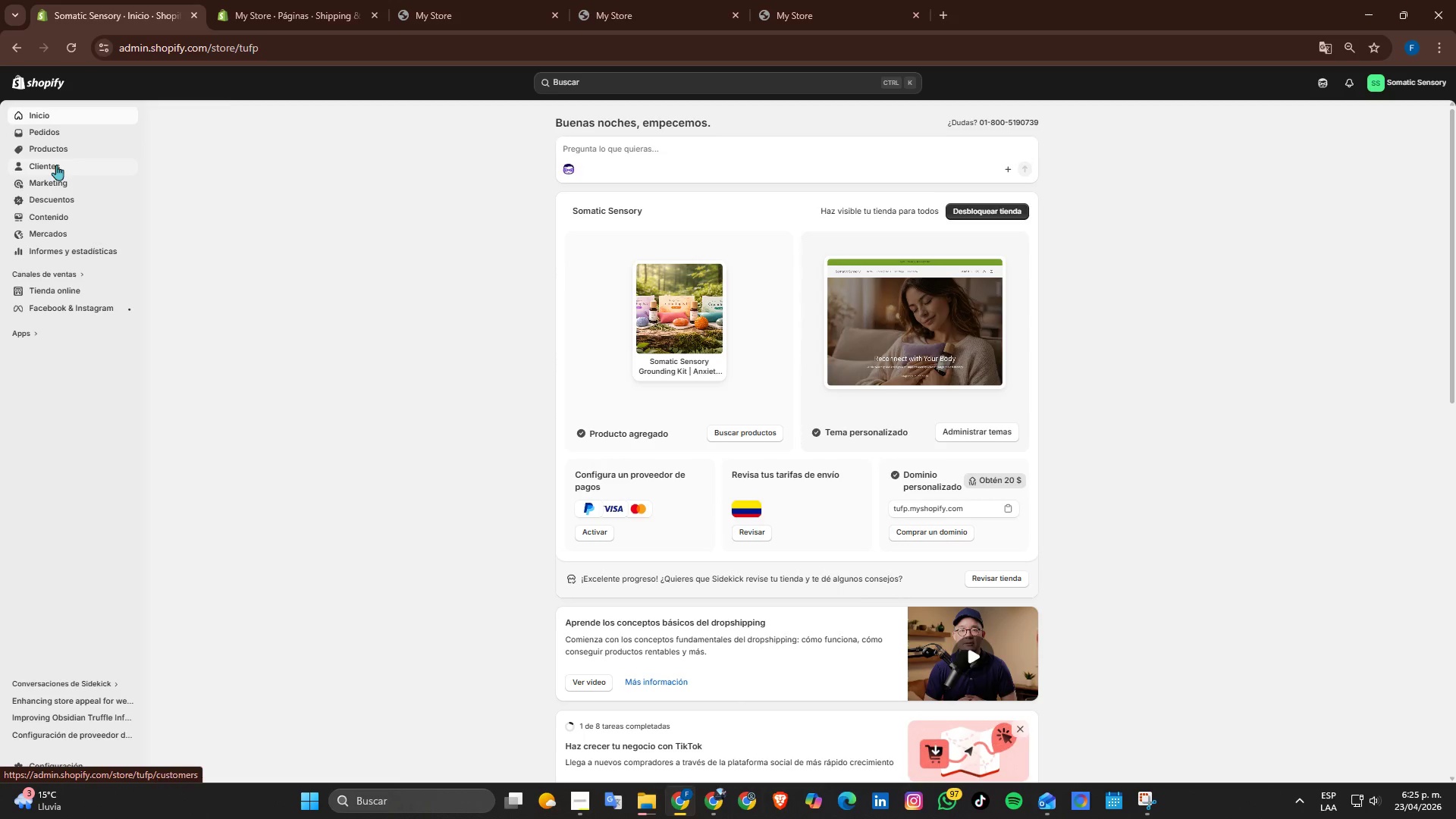 
left_click([56, 149])
 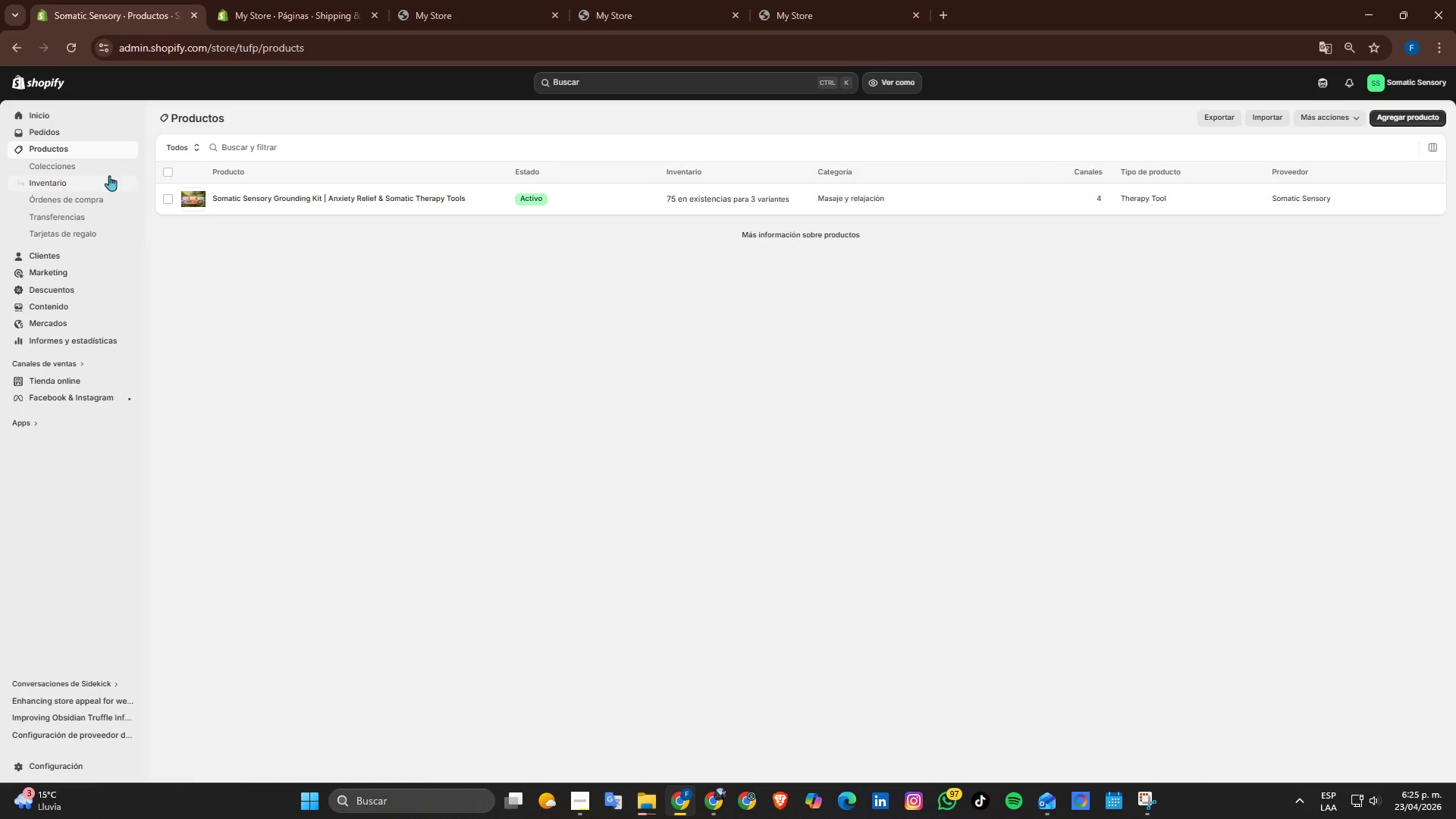 
left_click([269, 0])
 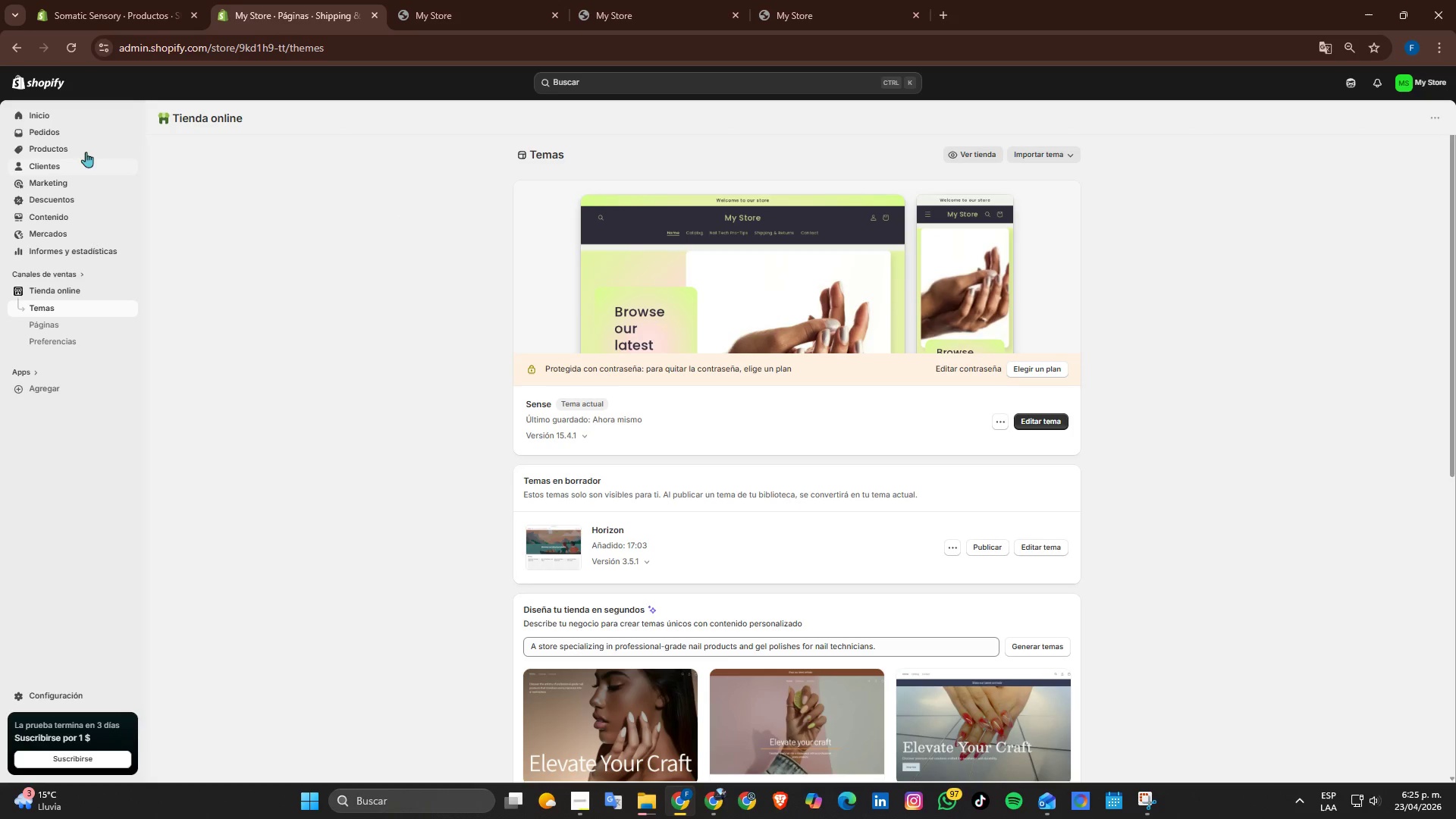 
left_click([56, 142])
 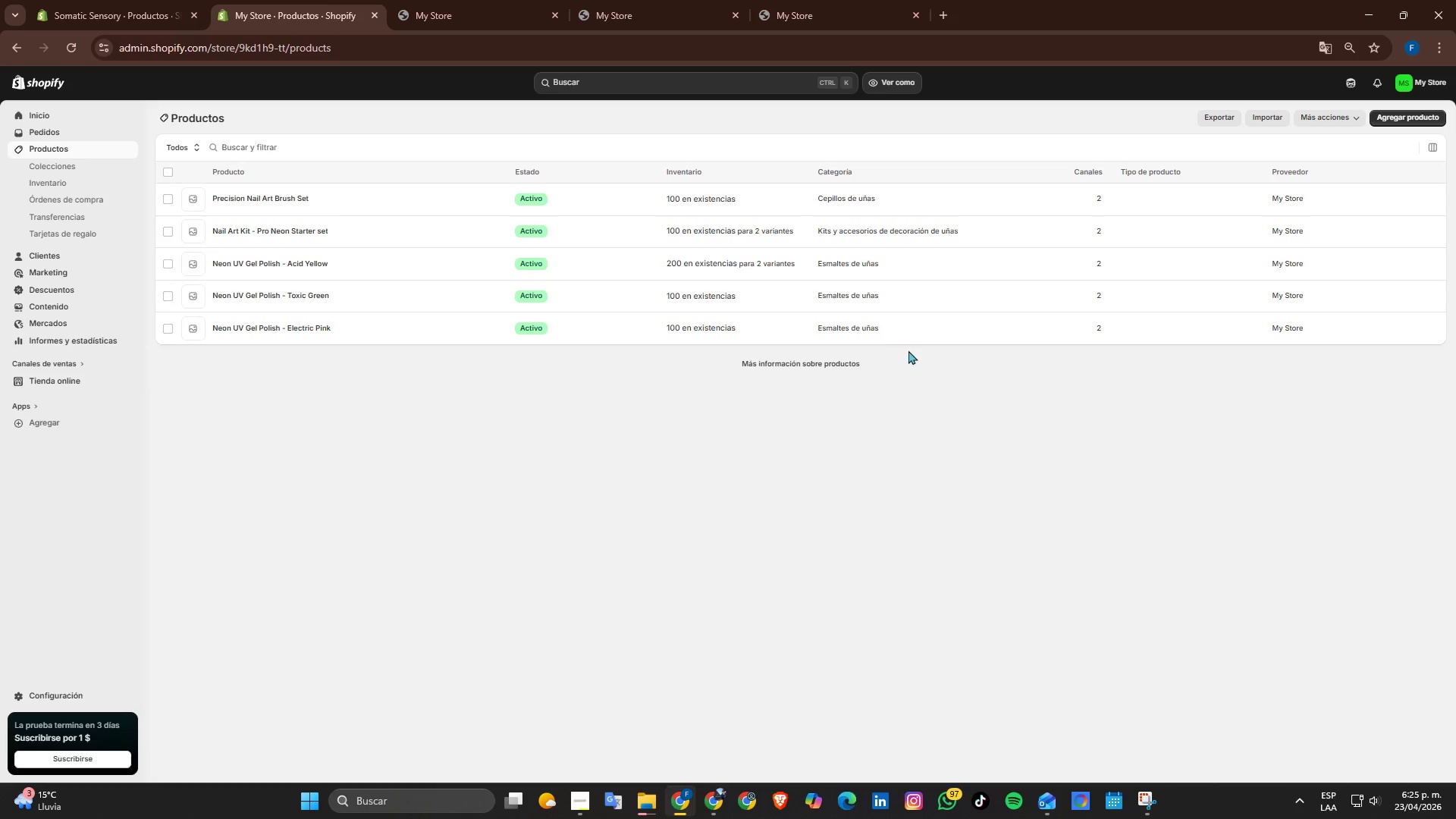 
wait(14.08)
 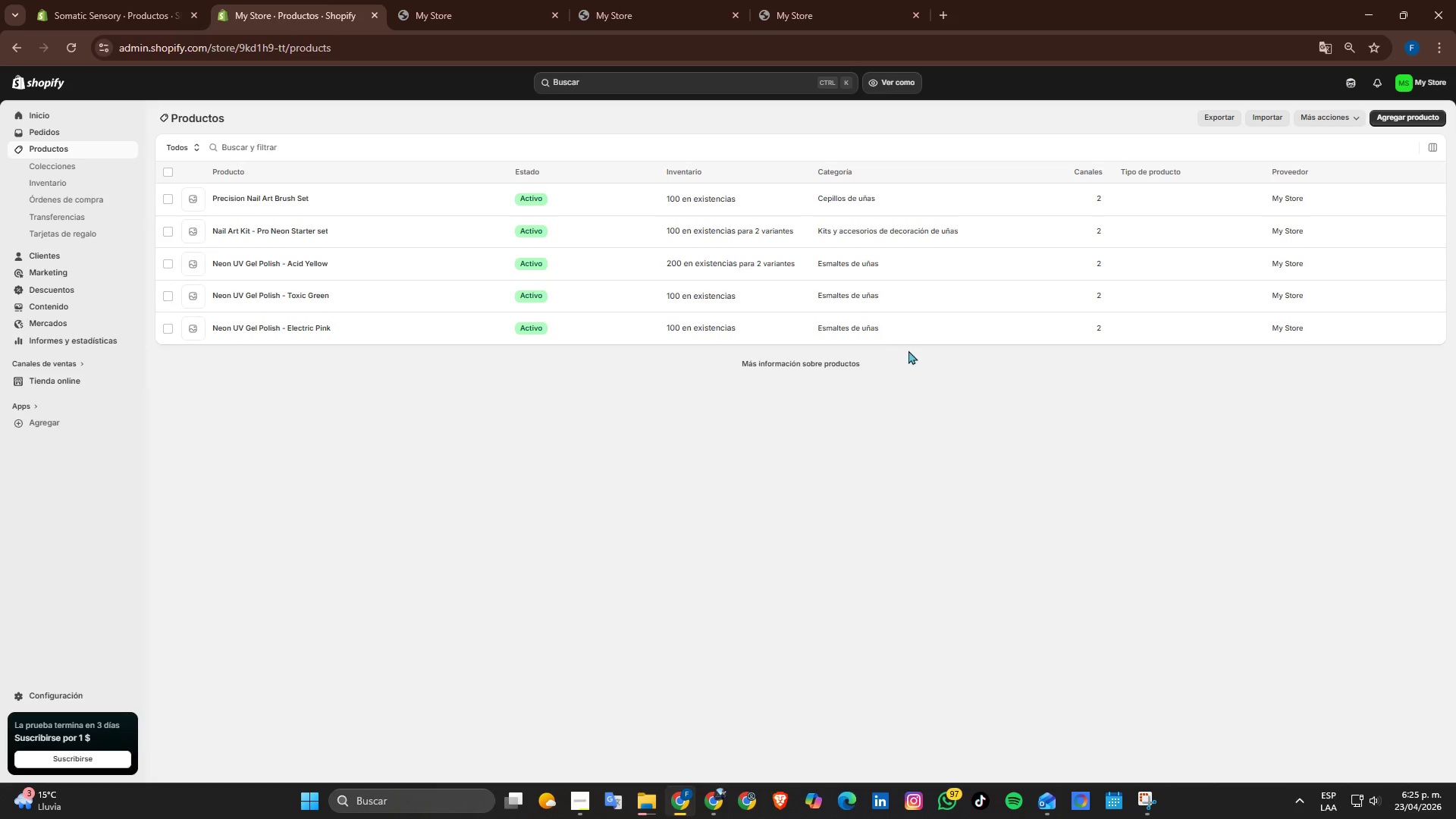 
scroll: coordinate [530, 247], scroll_direction: down, amount: 2.0
 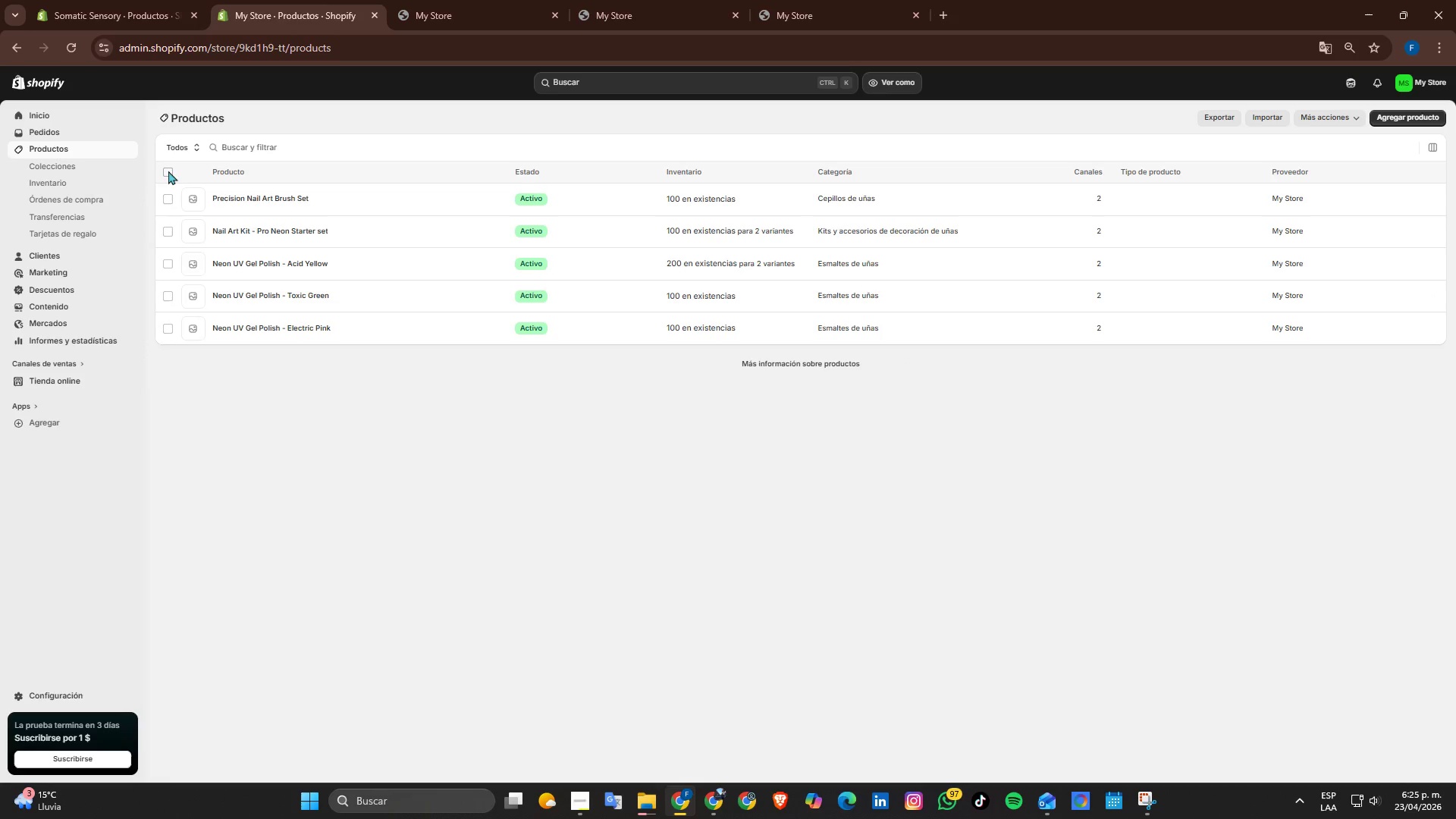 
scroll: coordinate [398, 218], scroll_direction: up, amount: 2.0
 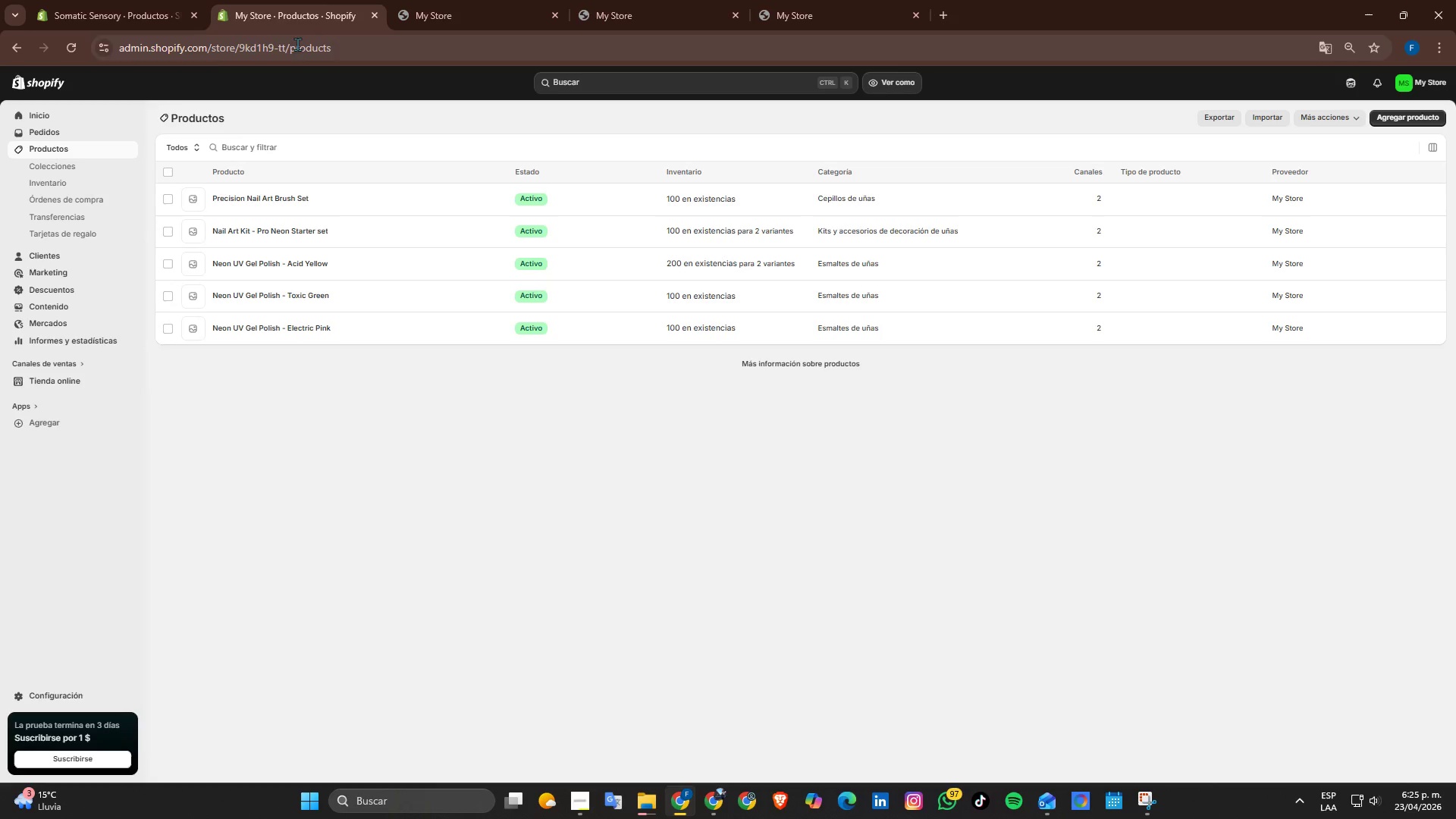 
left_click([26, 108])
 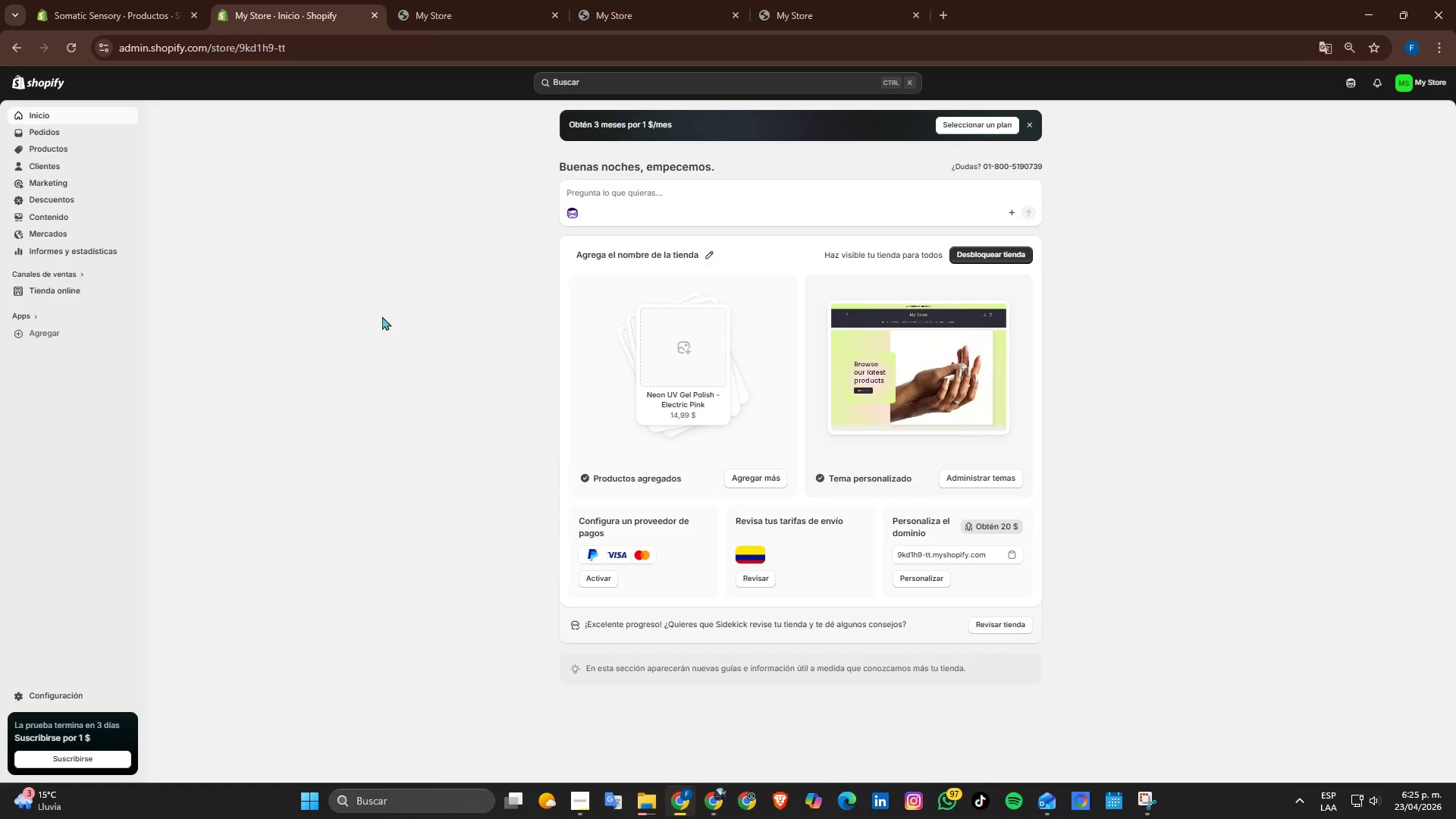 
wait(7.11)
 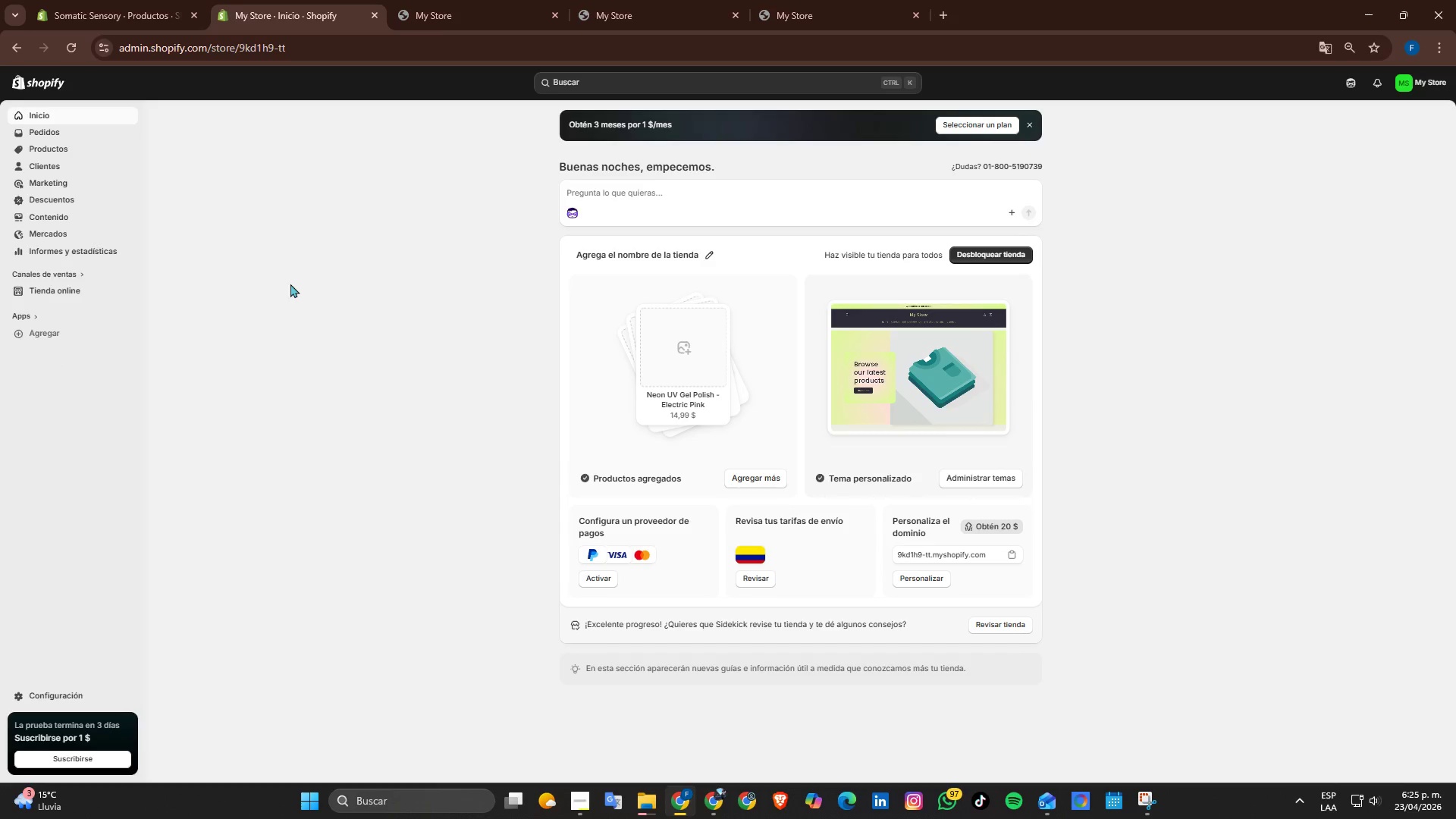 
left_click([585, 813])
 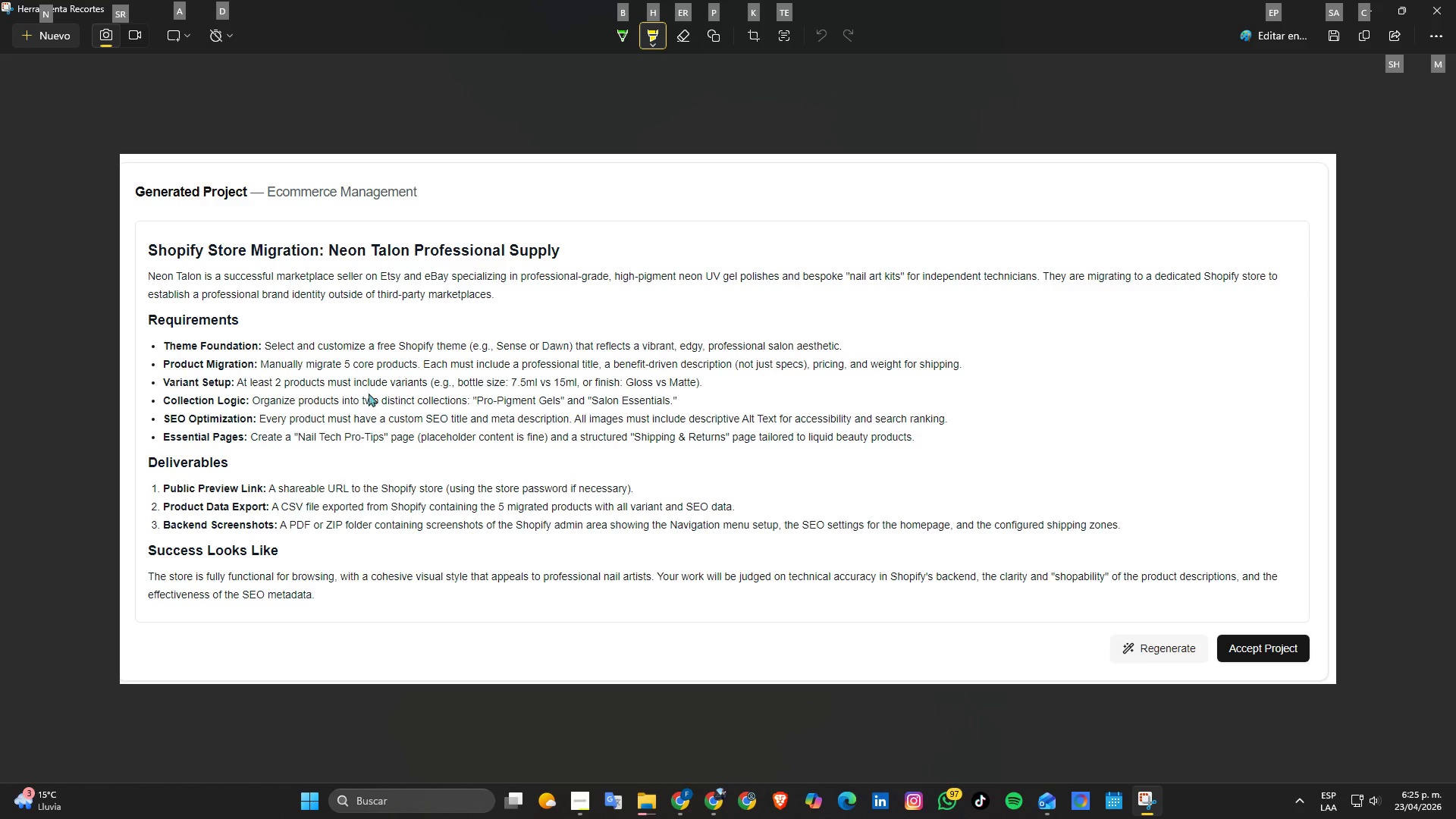 
wait(15.58)
 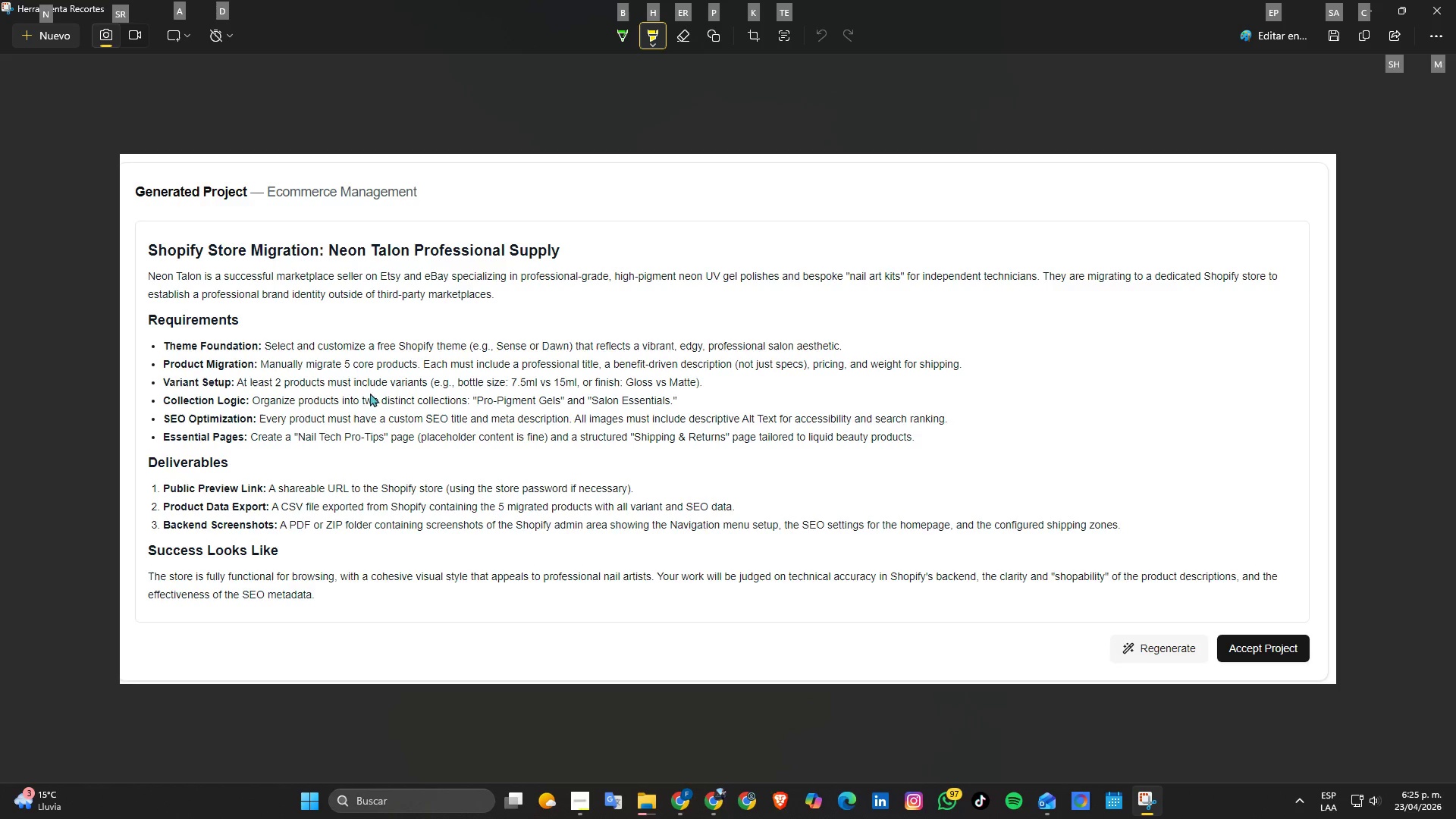 
key(Alt+Tab)